 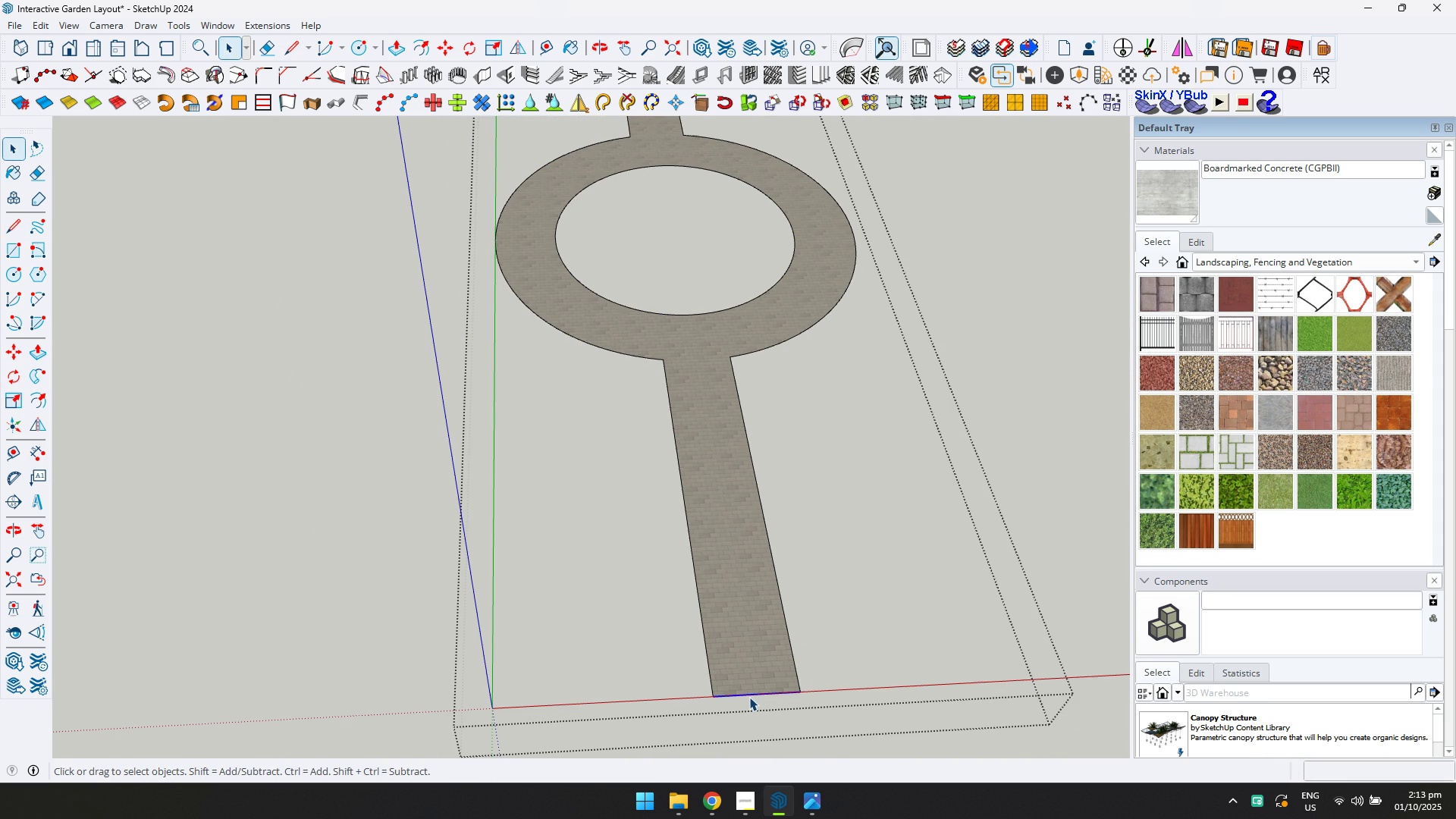 
key(M)
 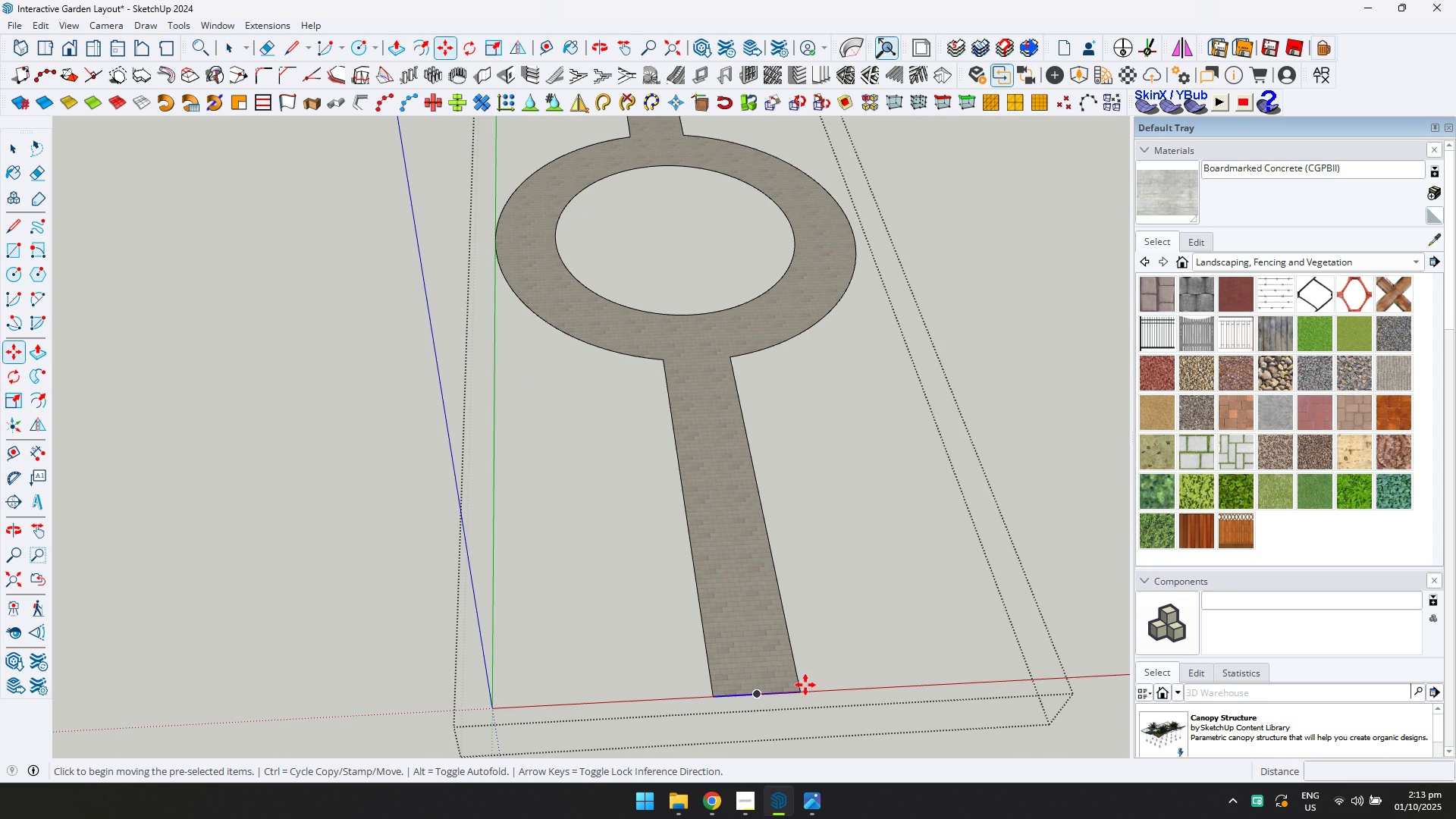 
key(Control+ControlLeft)
 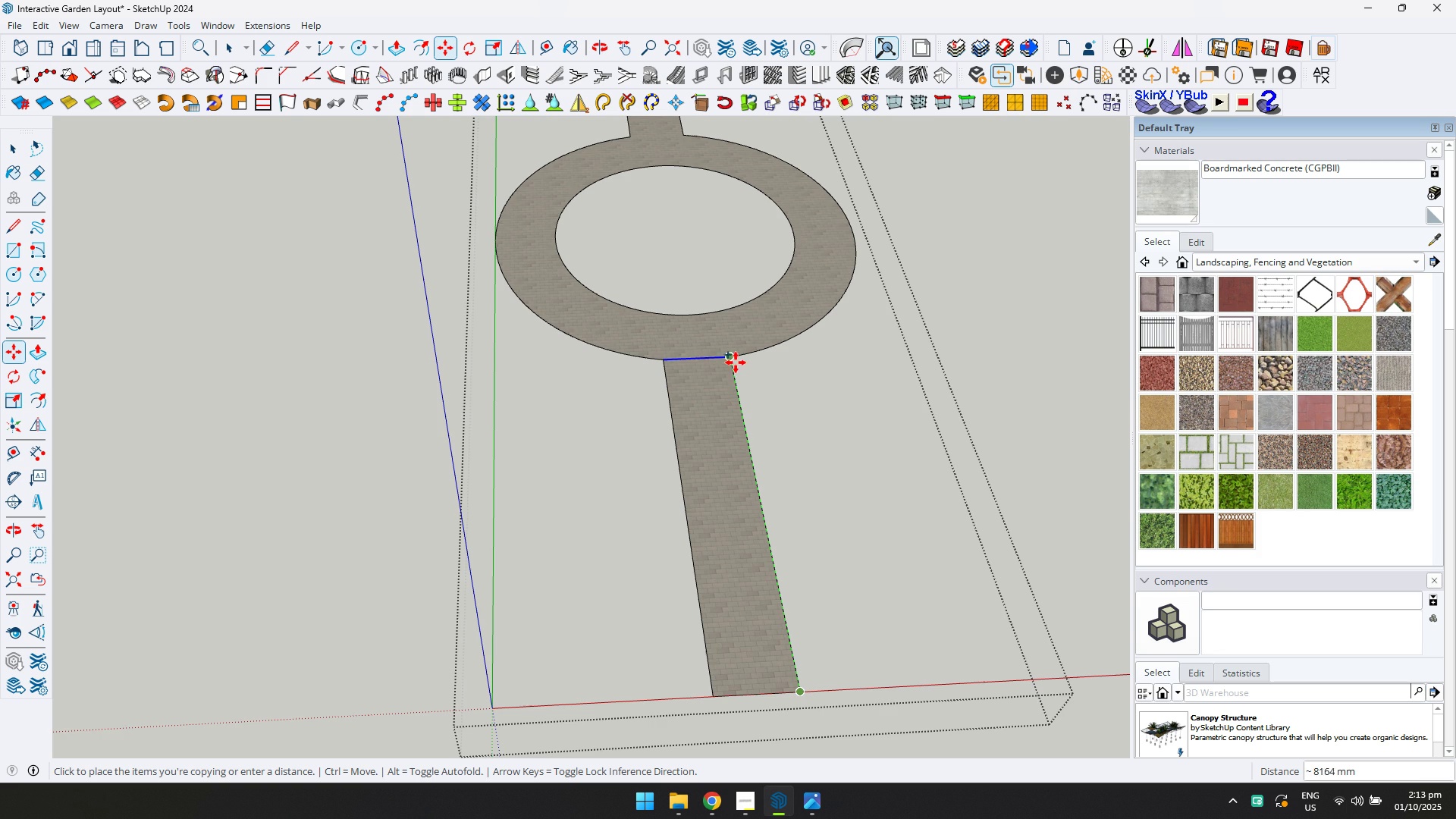 
scroll: coordinate [728, 355], scroll_direction: up, amount: 12.0
 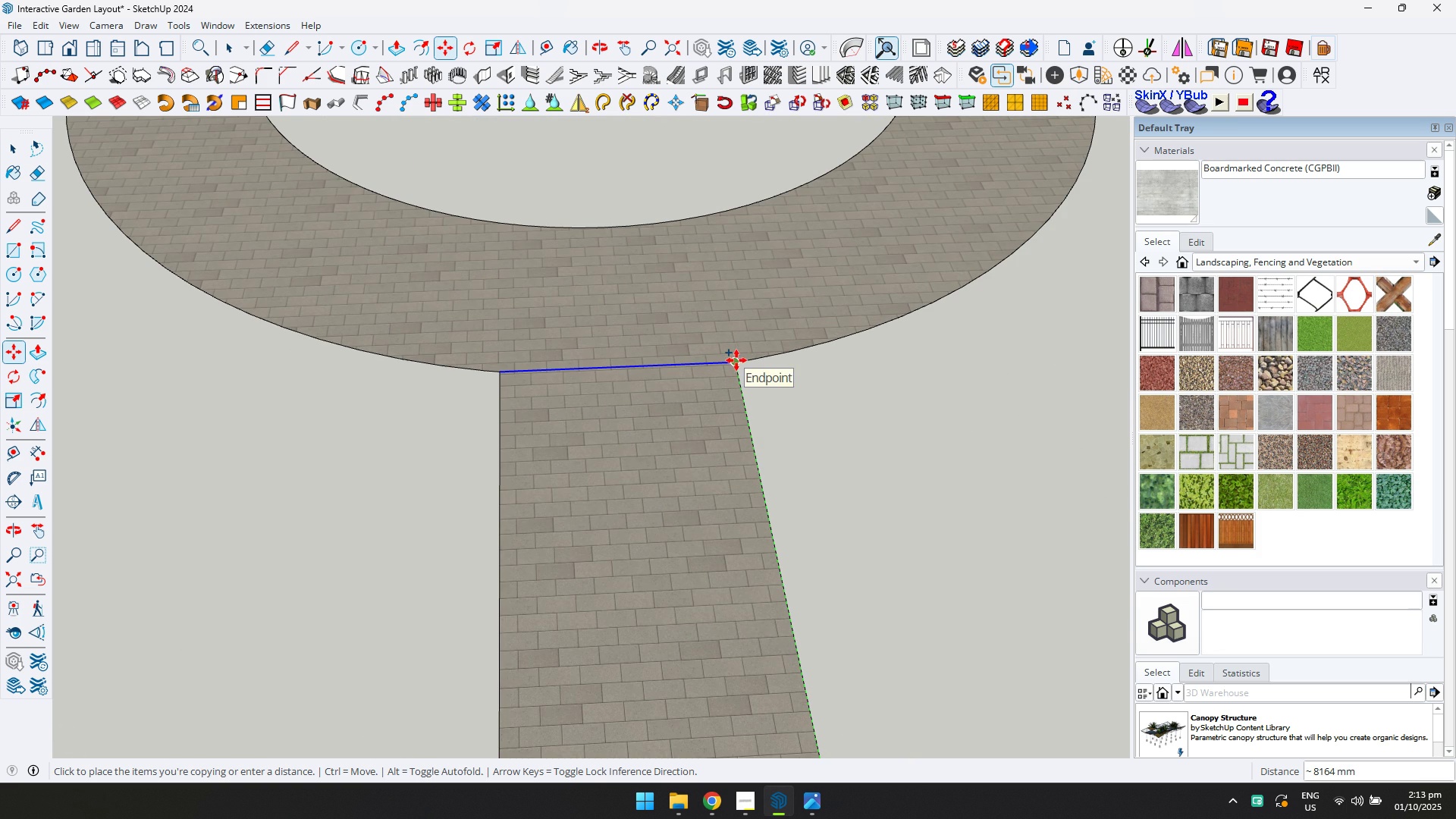 
left_click([736, 360])
 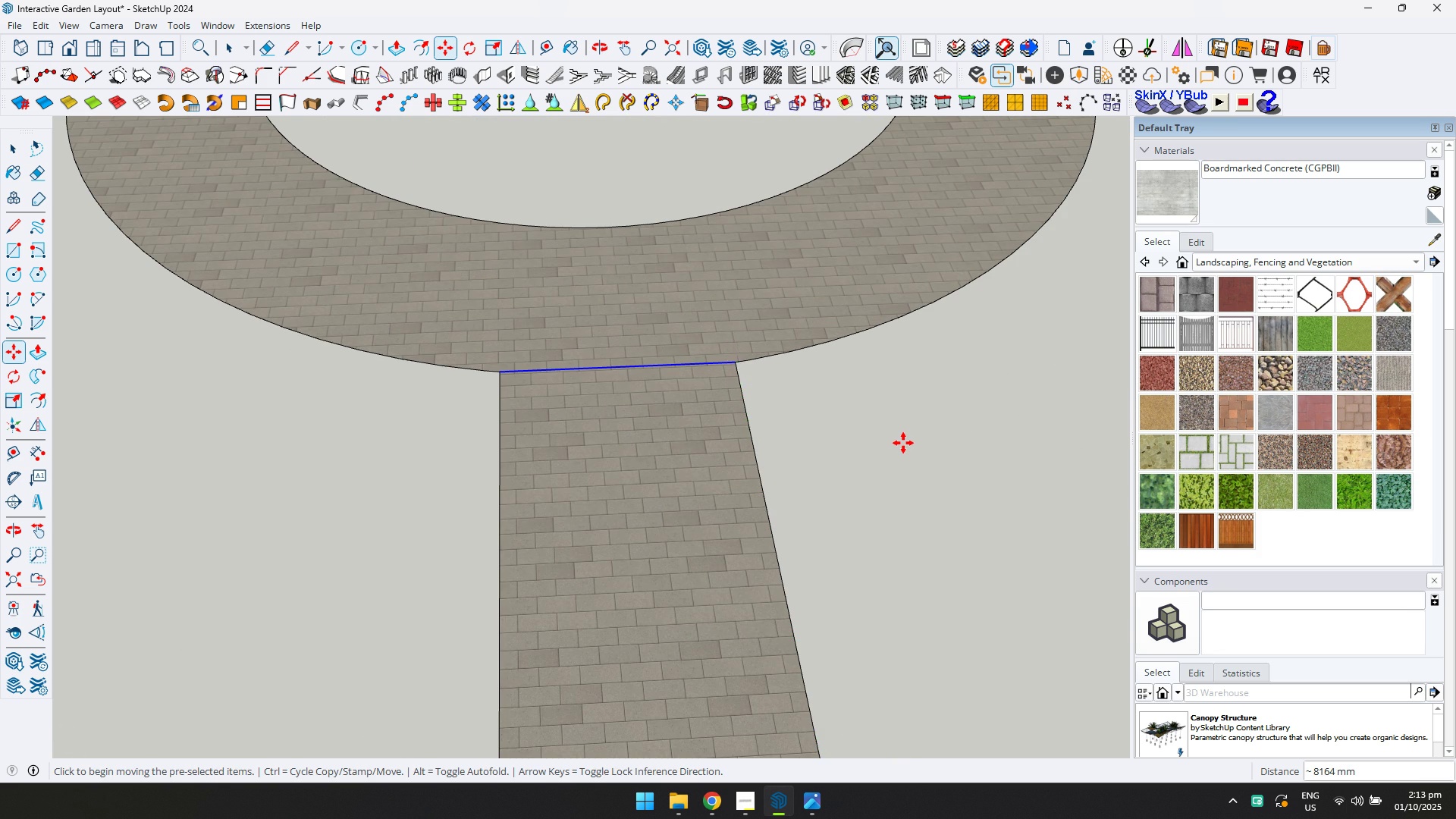 
scroll: coordinate [903, 445], scroll_direction: down, amount: 7.0
 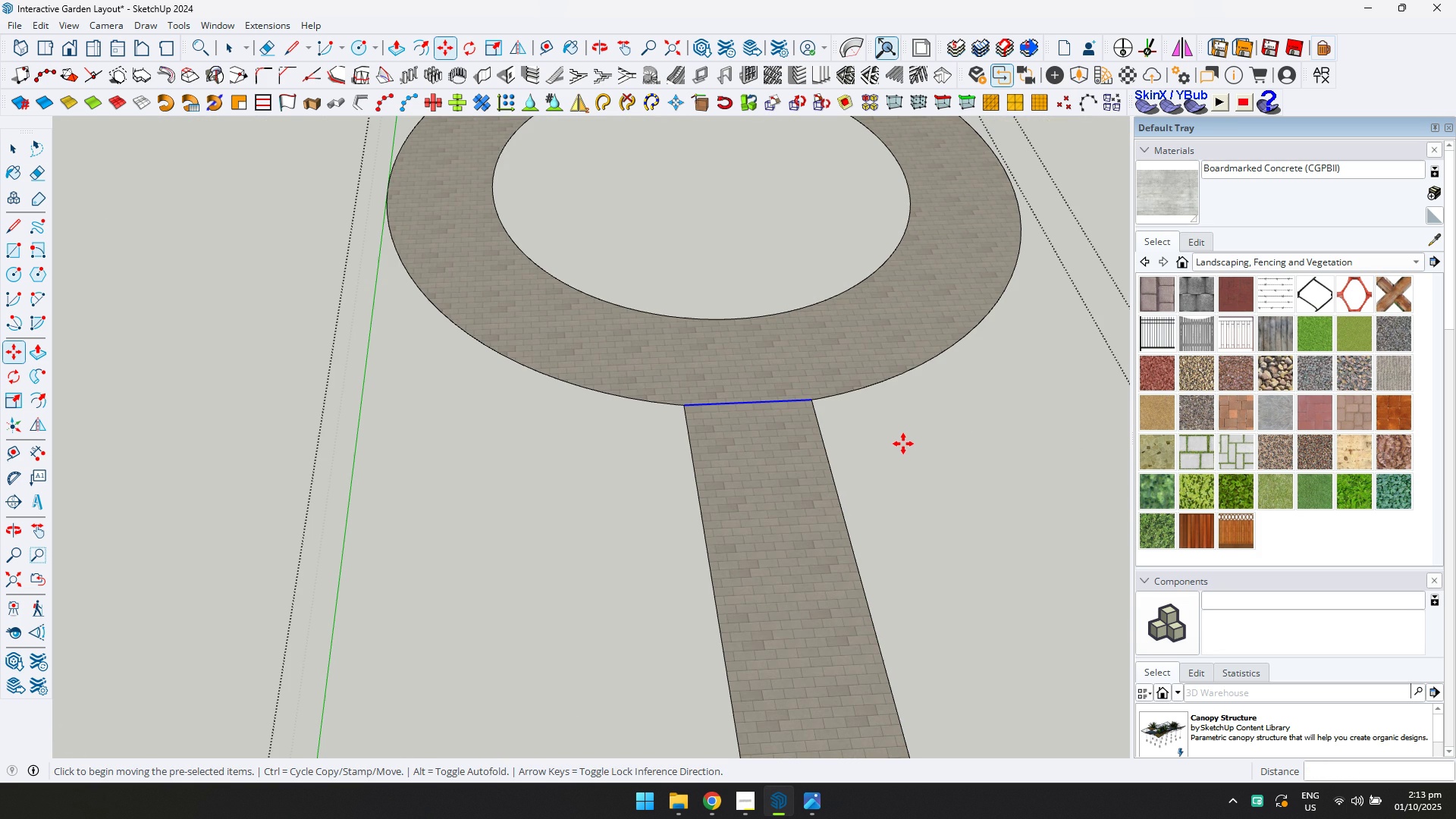 
key(Slash)
 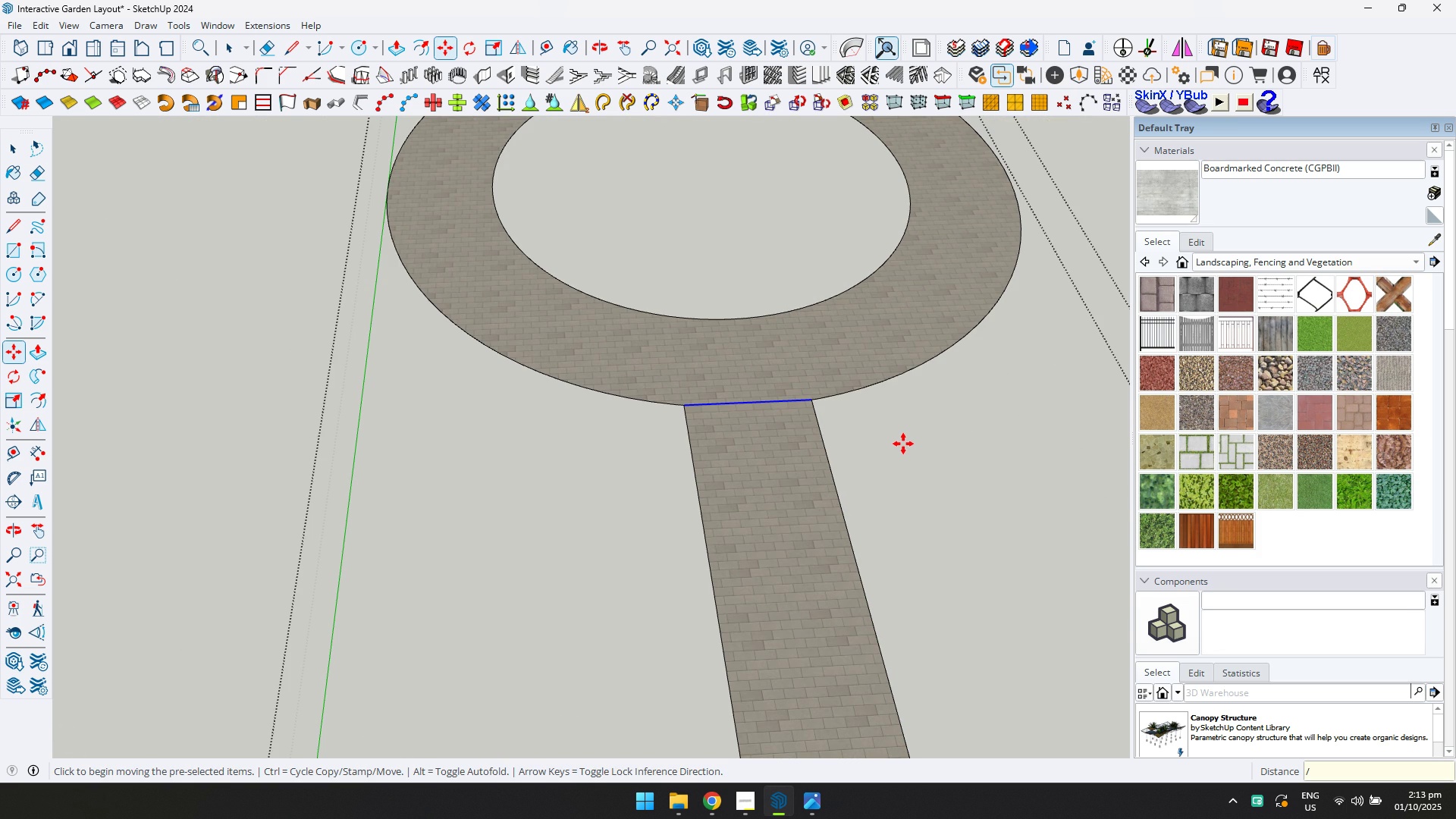 
key(ArrowUp)
 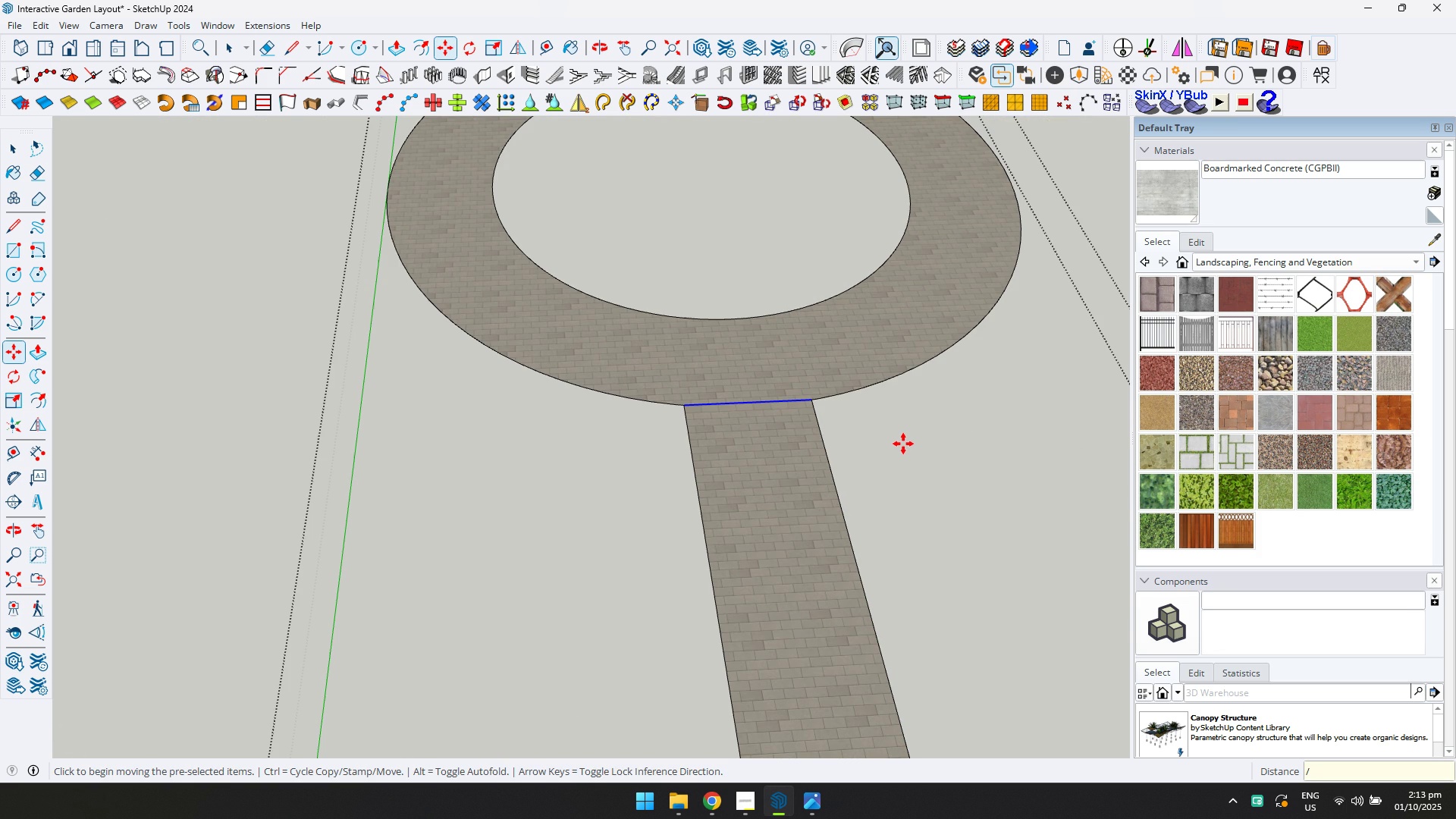 
key(5)
 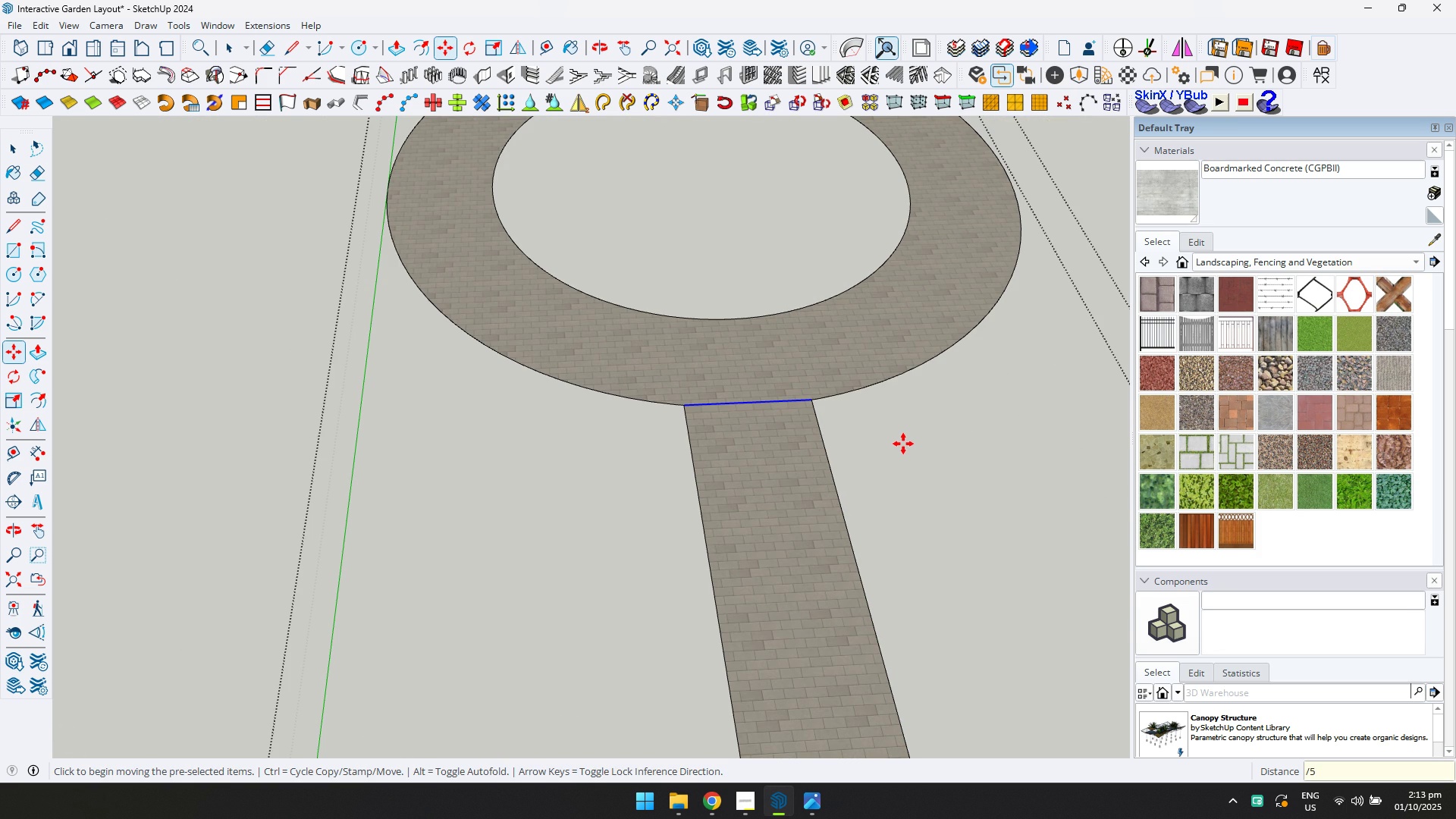 
key(Enter)
 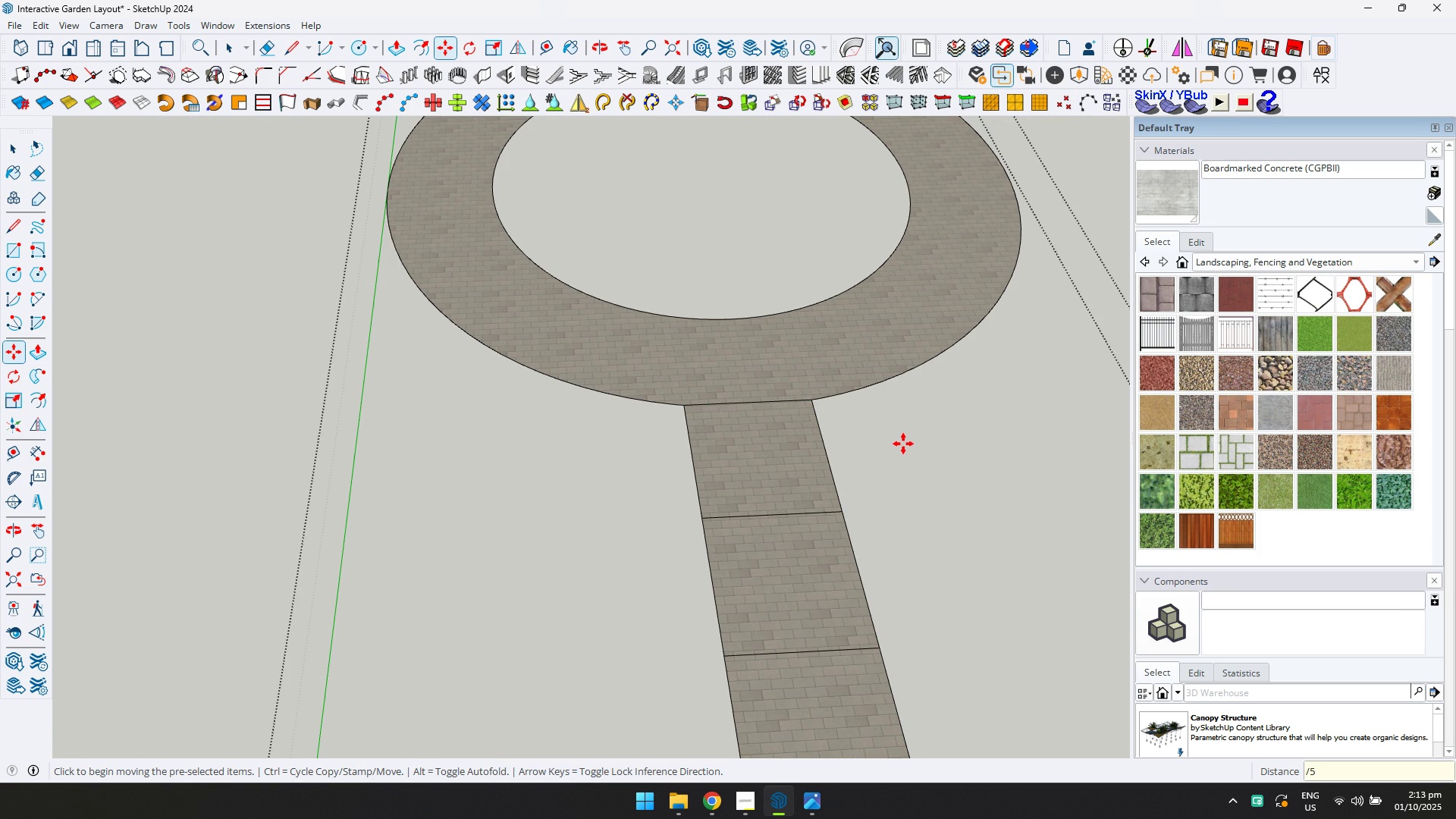 
scroll: coordinate [789, 388], scroll_direction: down, amount: 12.0
 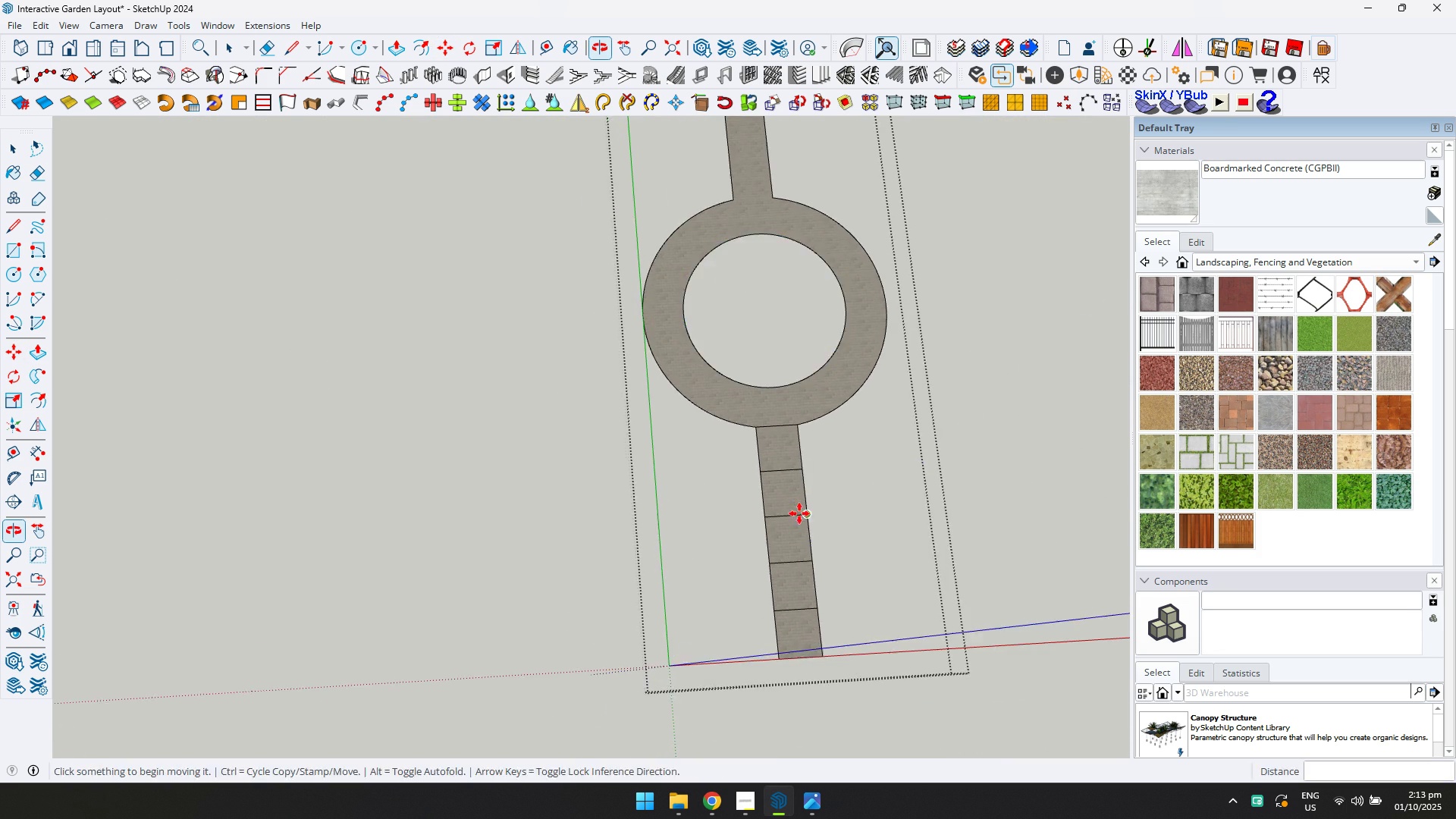 
key(Shift+ShiftLeft)
 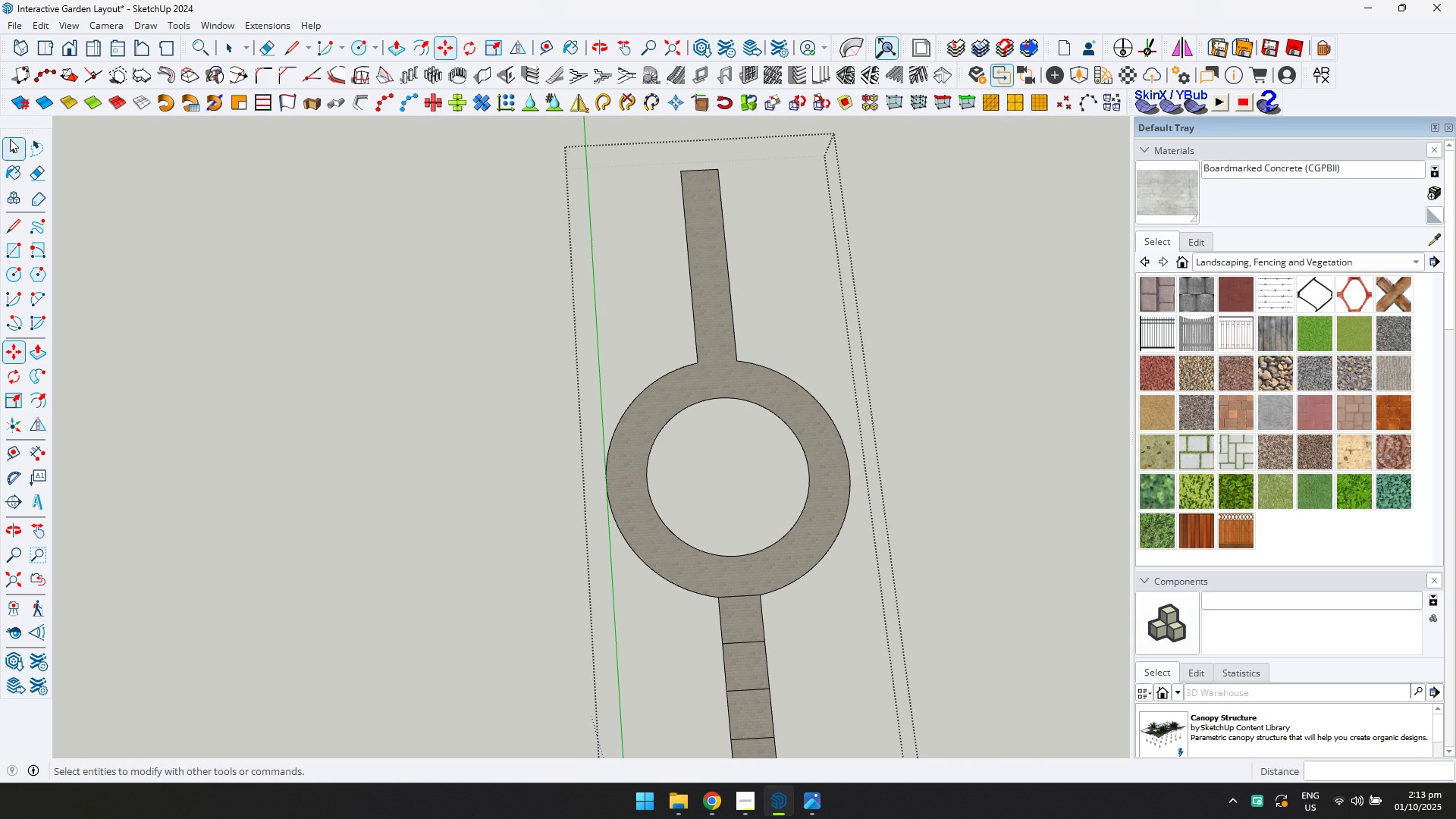 
left_click([10, 143])
 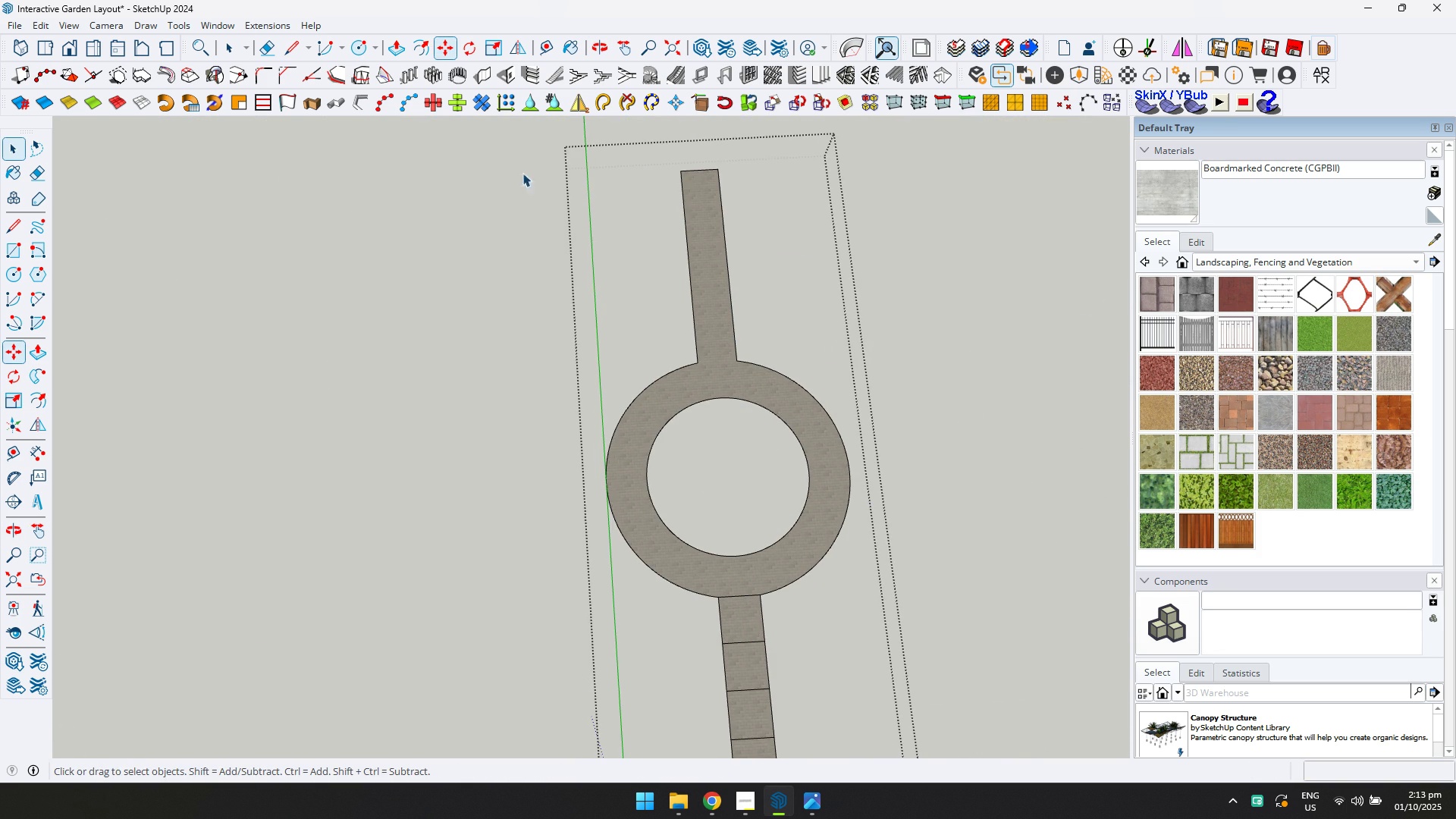 
scroll: coordinate [624, 176], scroll_direction: up, amount: 5.0
 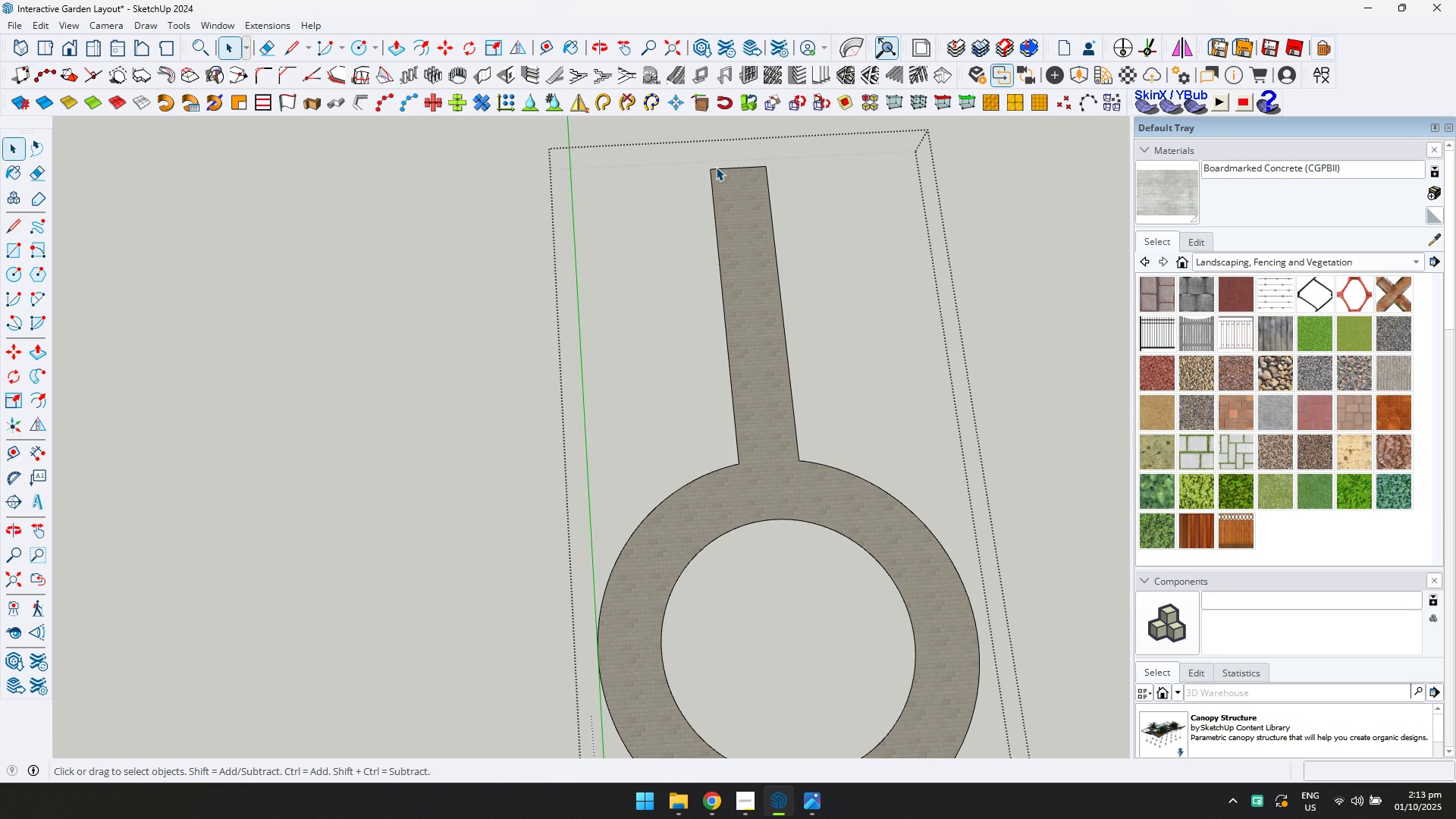 
double_click([719, 167])
 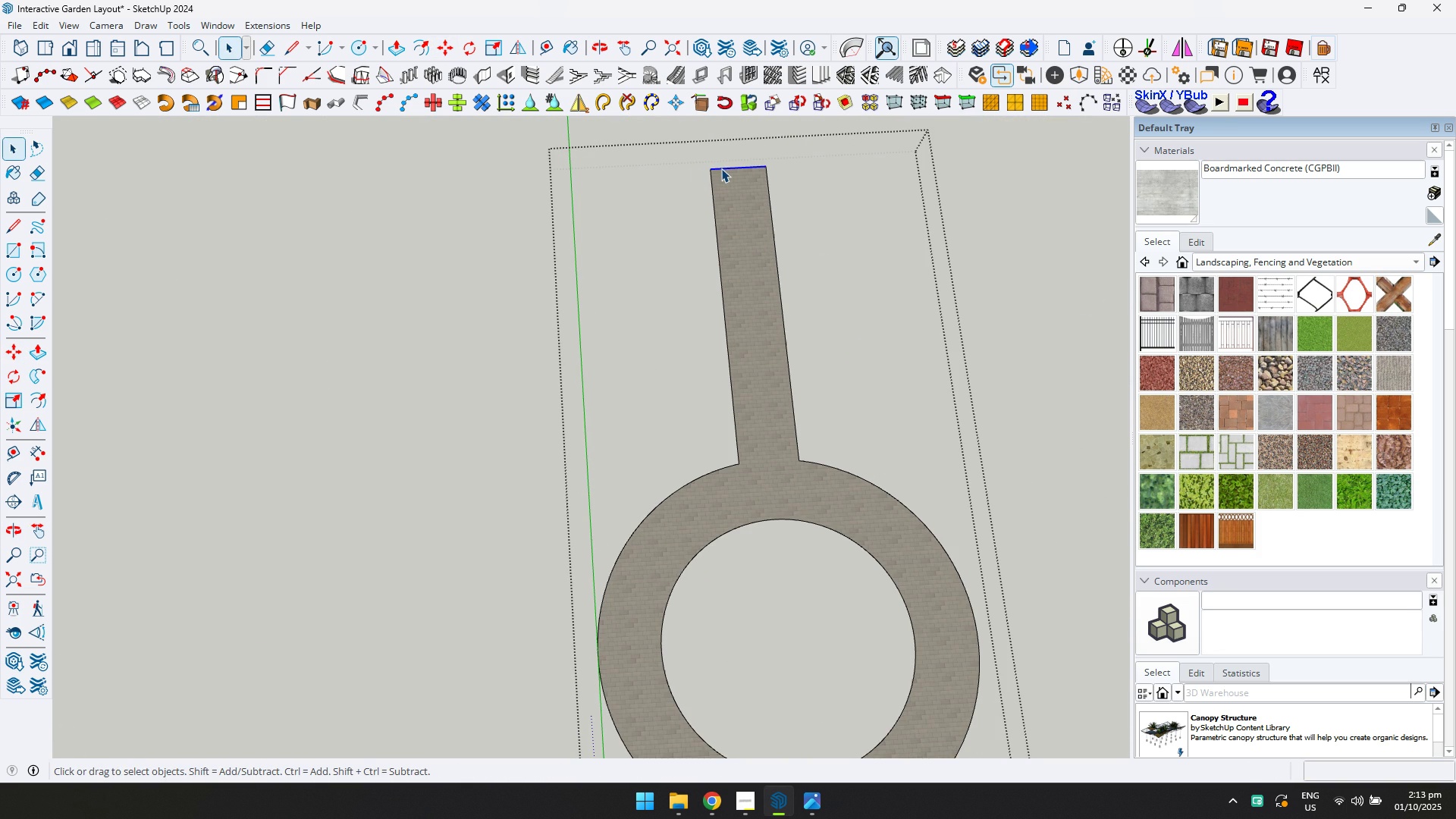 
key(M)
 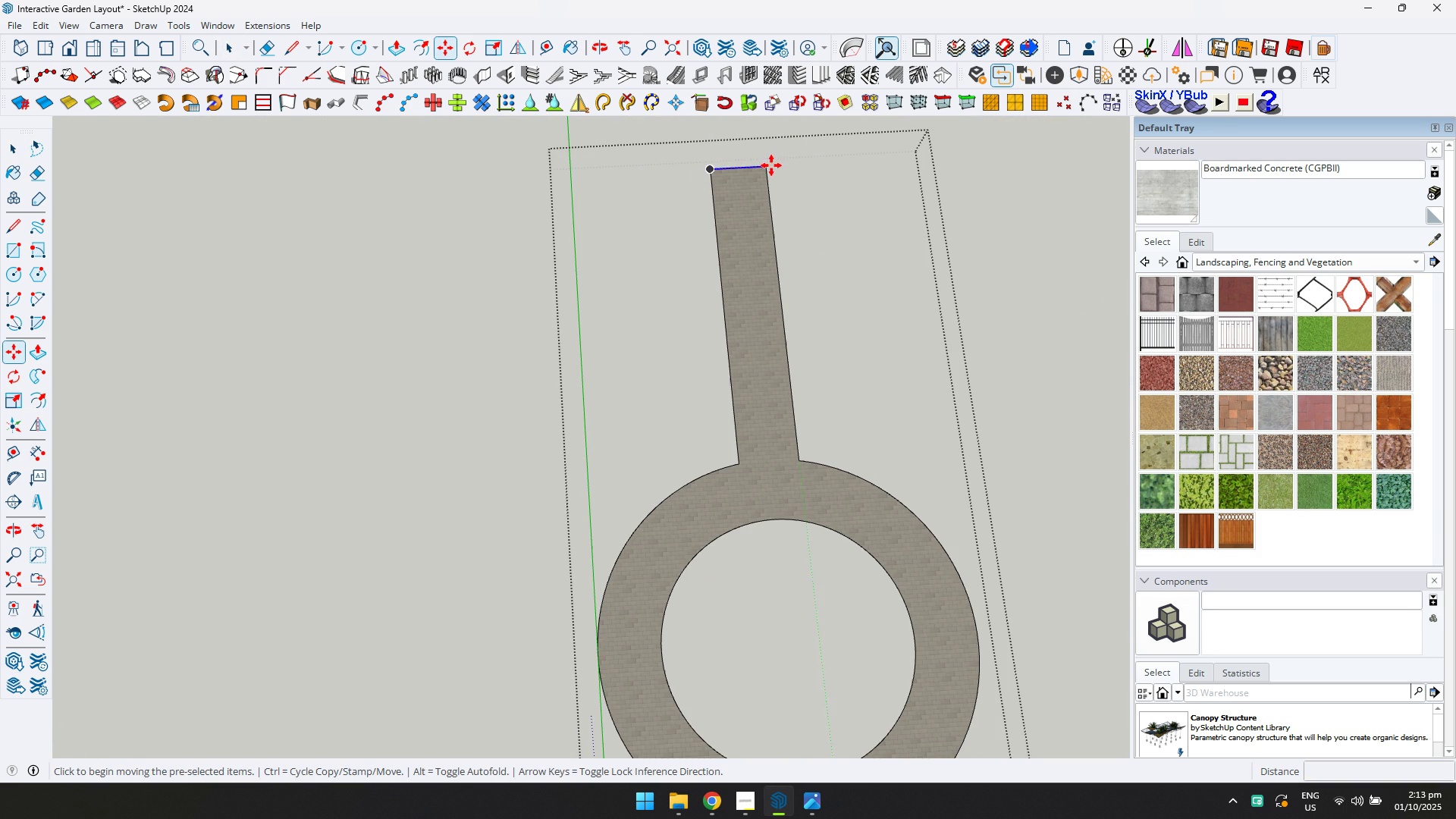 
key(Control+ControlLeft)
 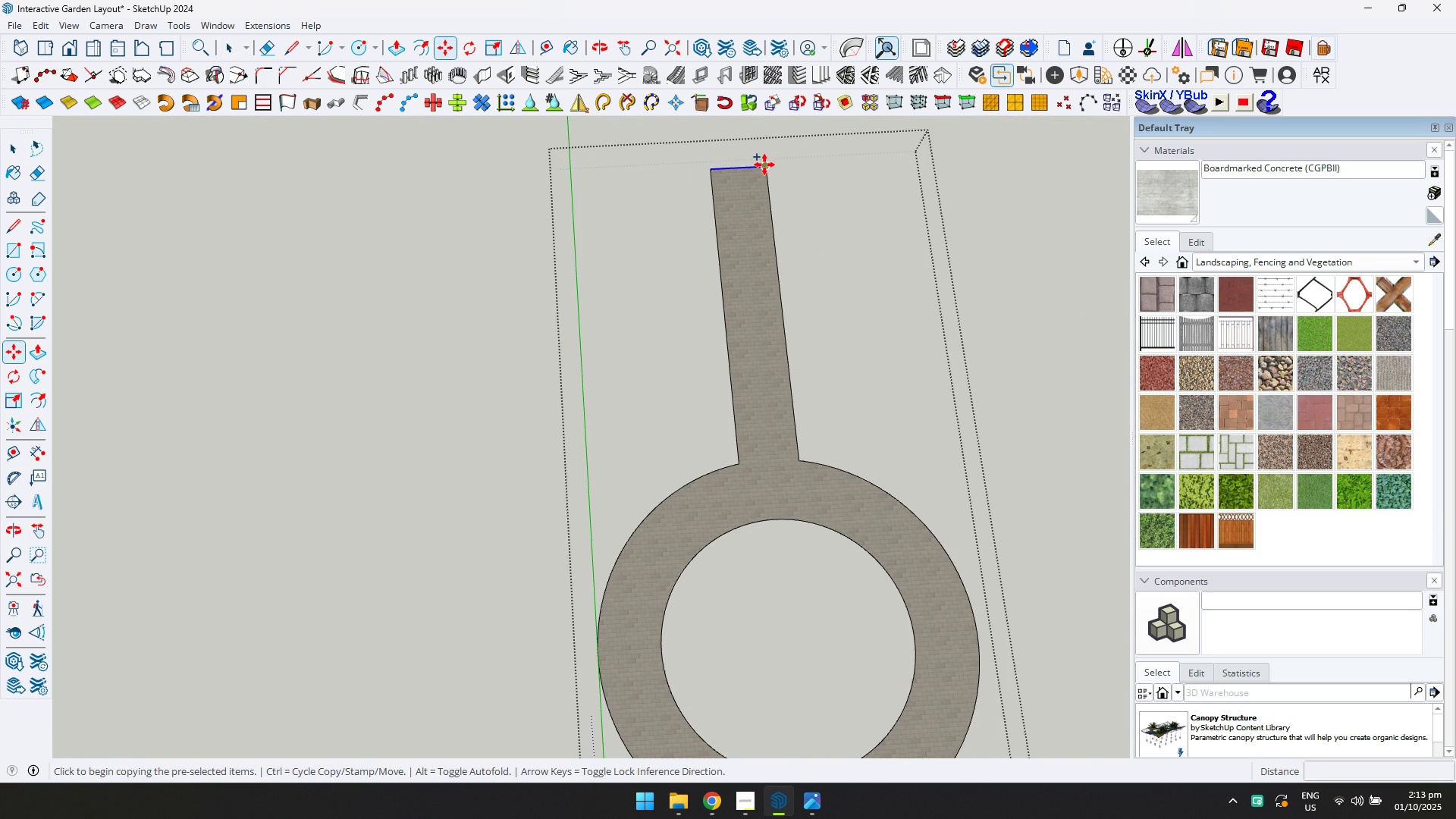 
left_click([764, 165])
 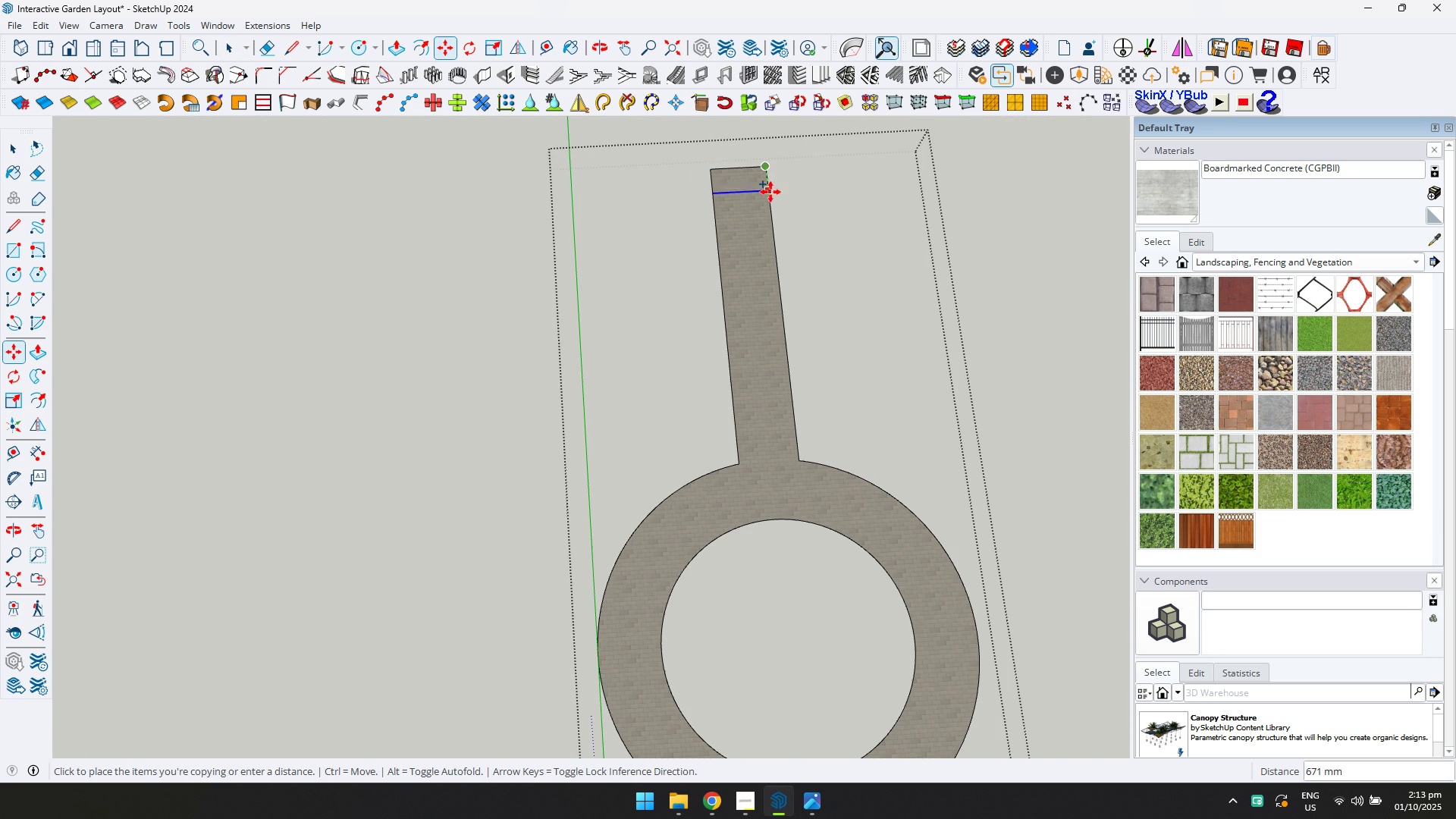 
key(ArrowLeft)
 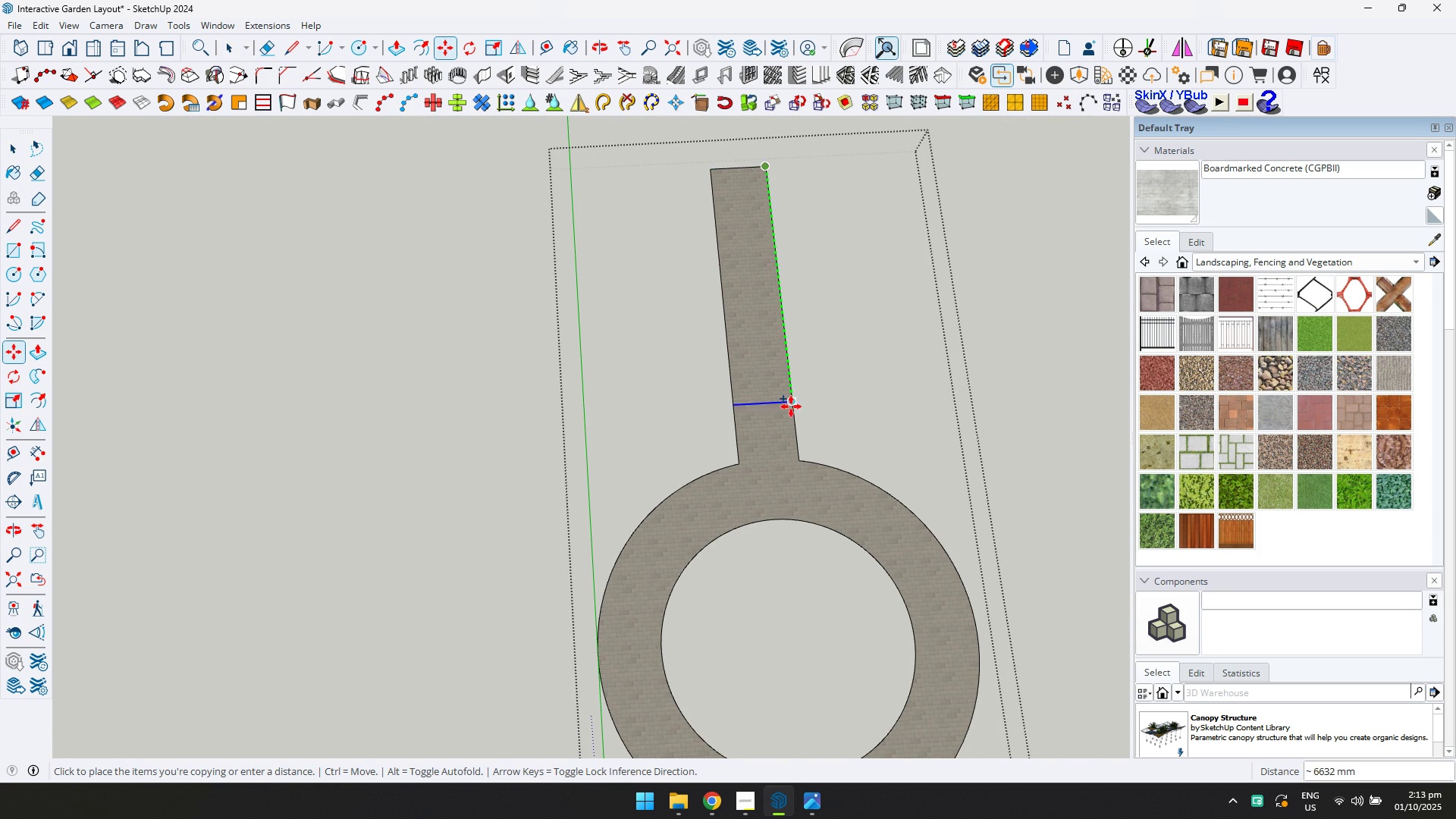 
scroll: coordinate [791, 438], scroll_direction: up, amount: 3.0
 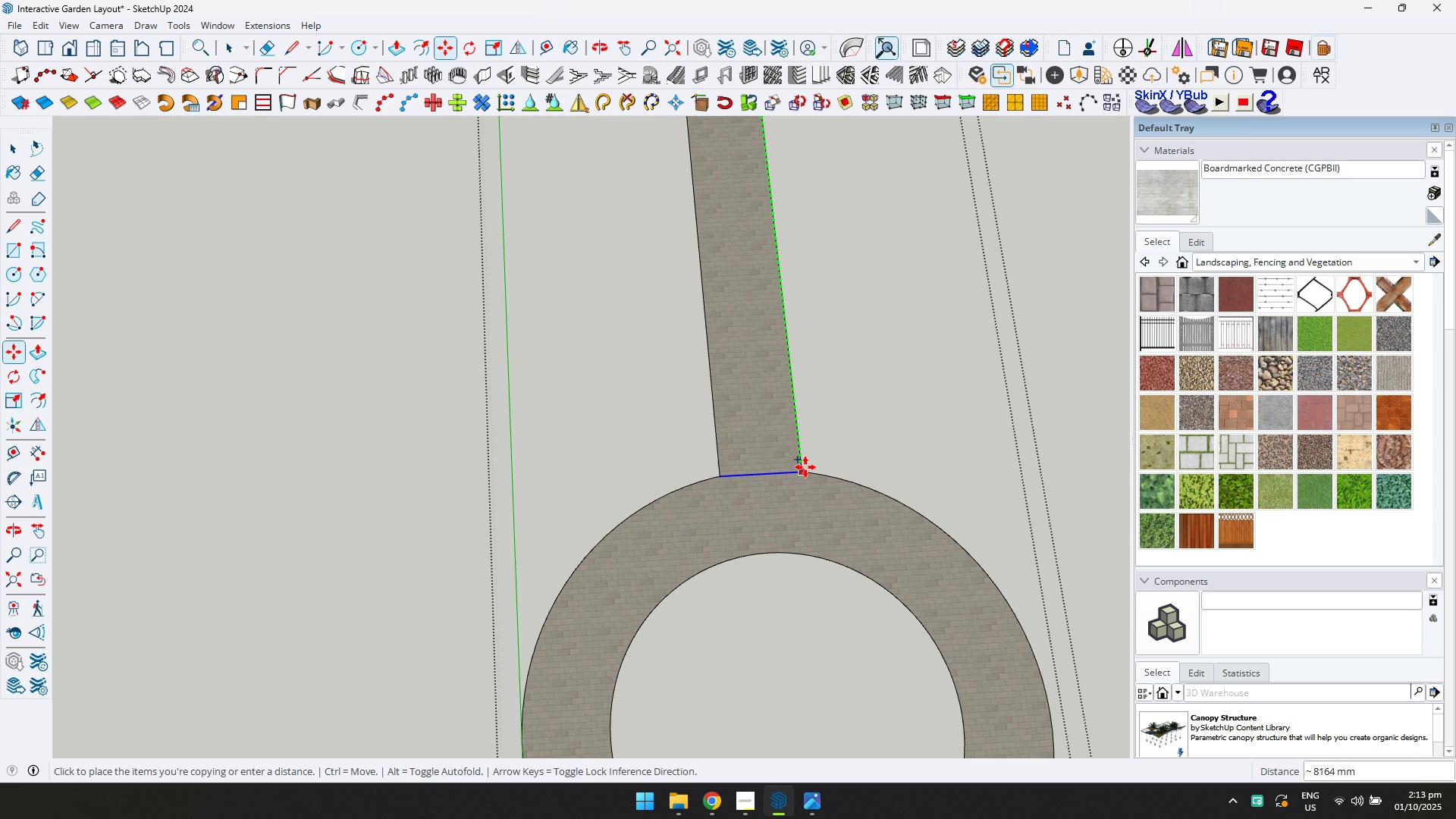 
left_click([805, 467])
 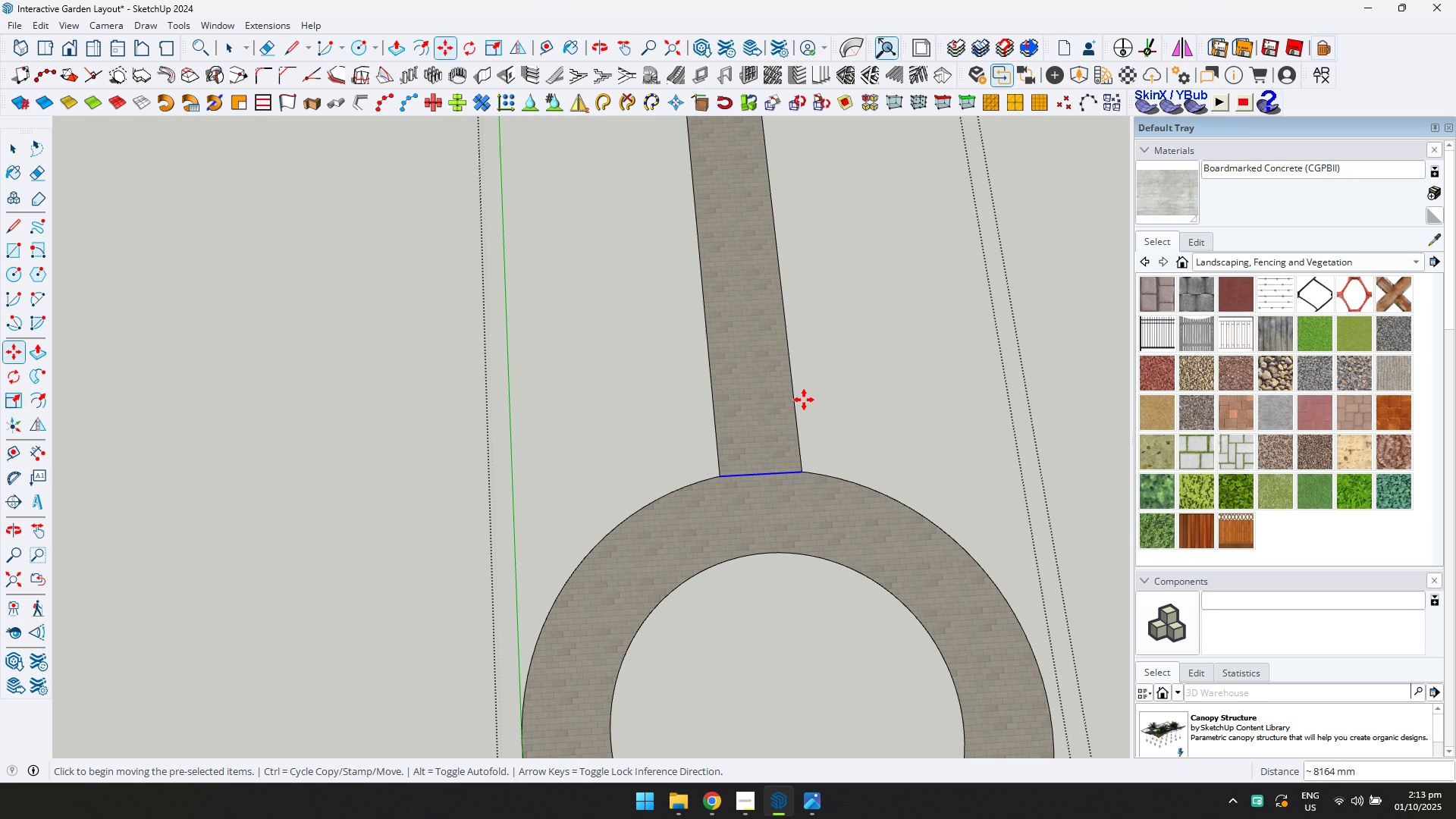 
key(Slash)
 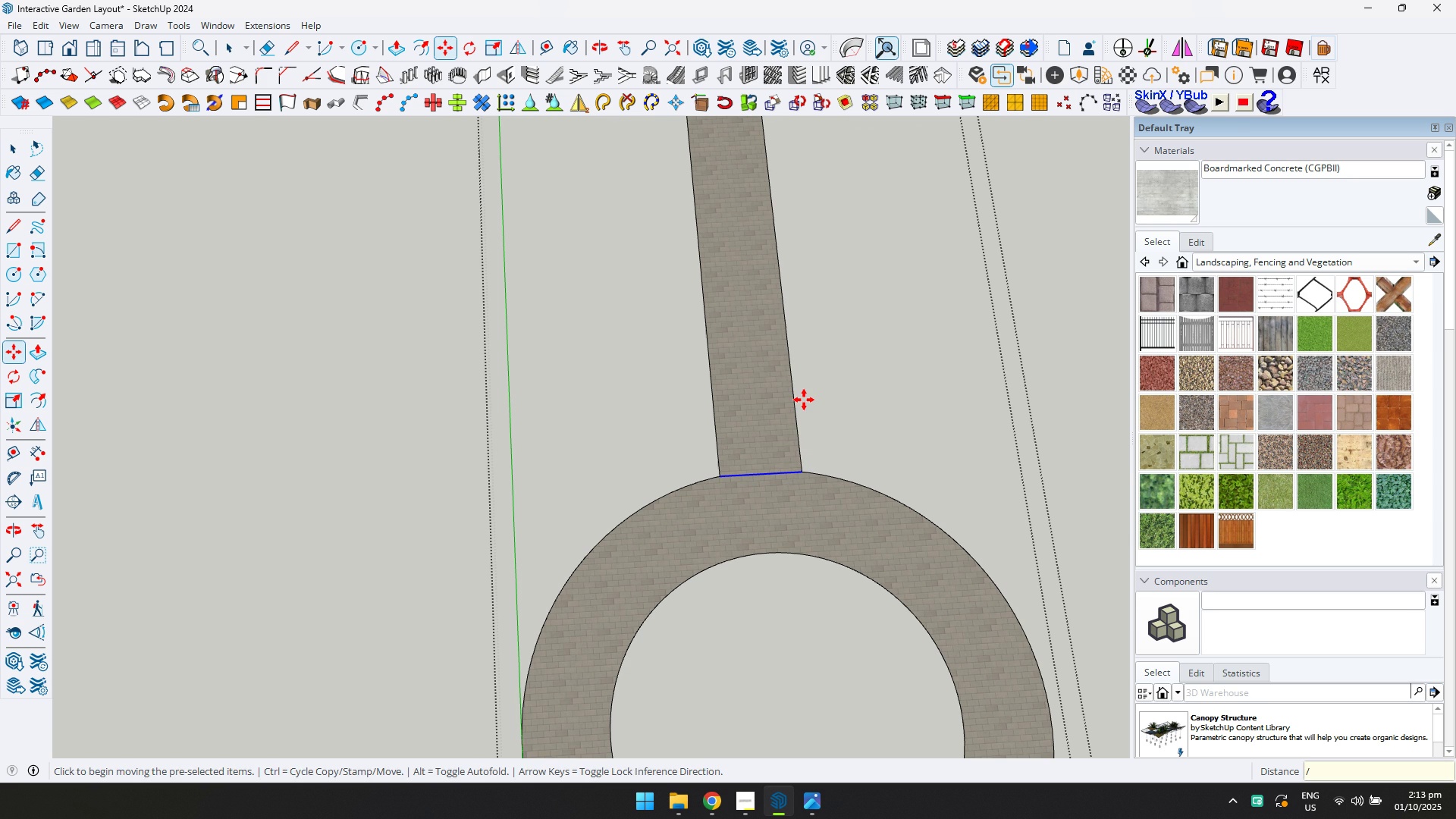 
key(ArrowUp)
 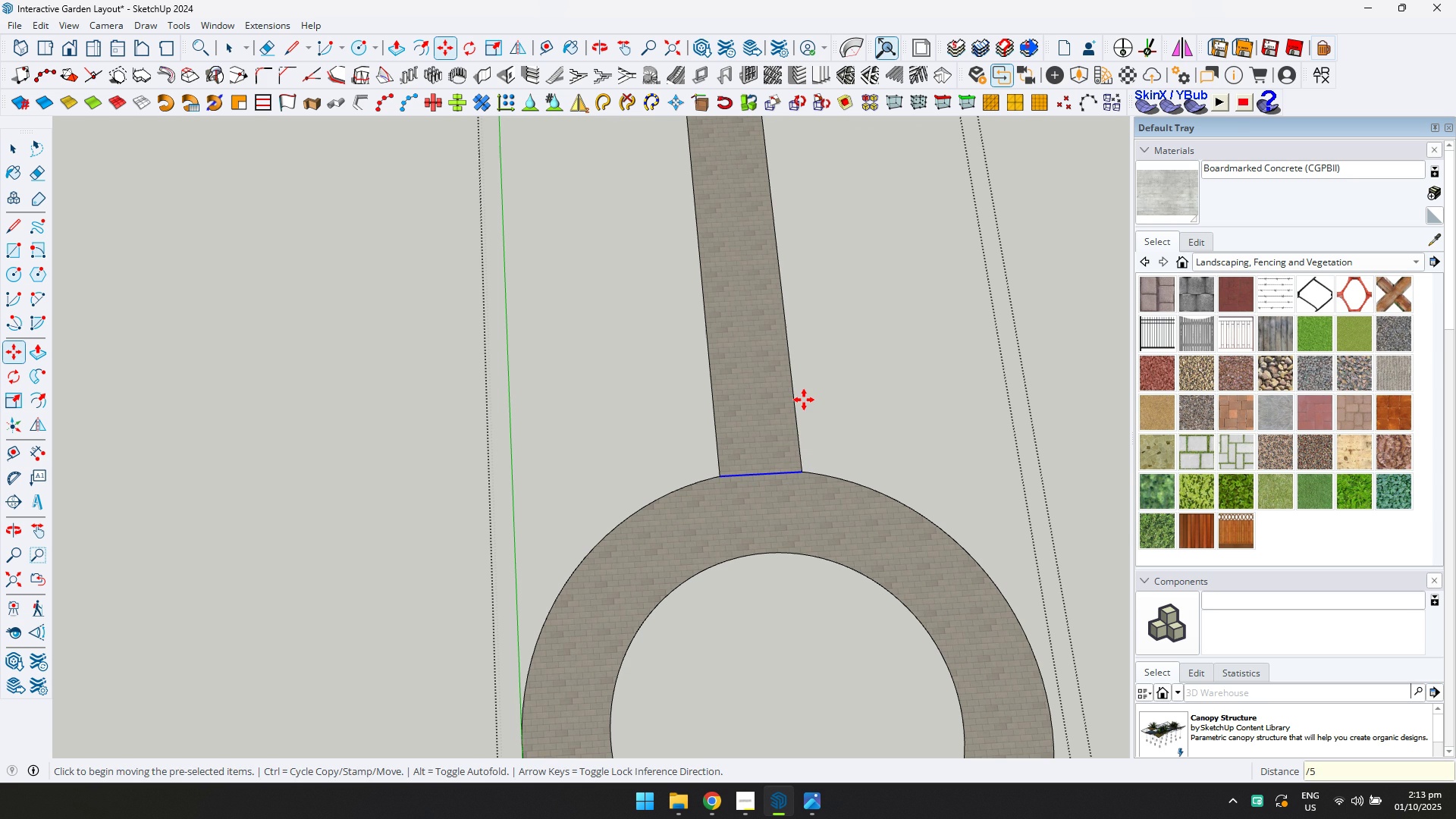 
key(5)
 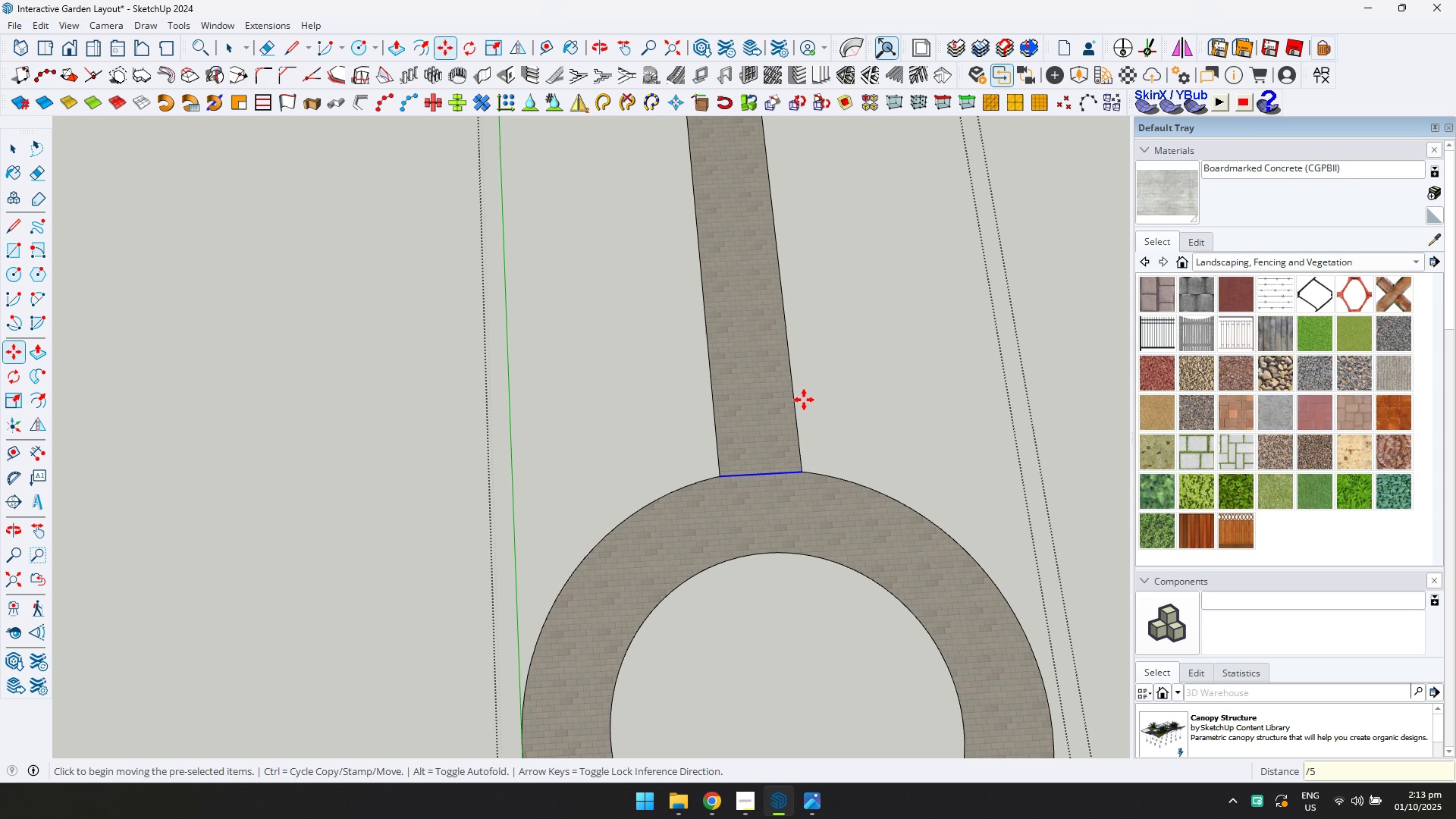 
key(Enter)
 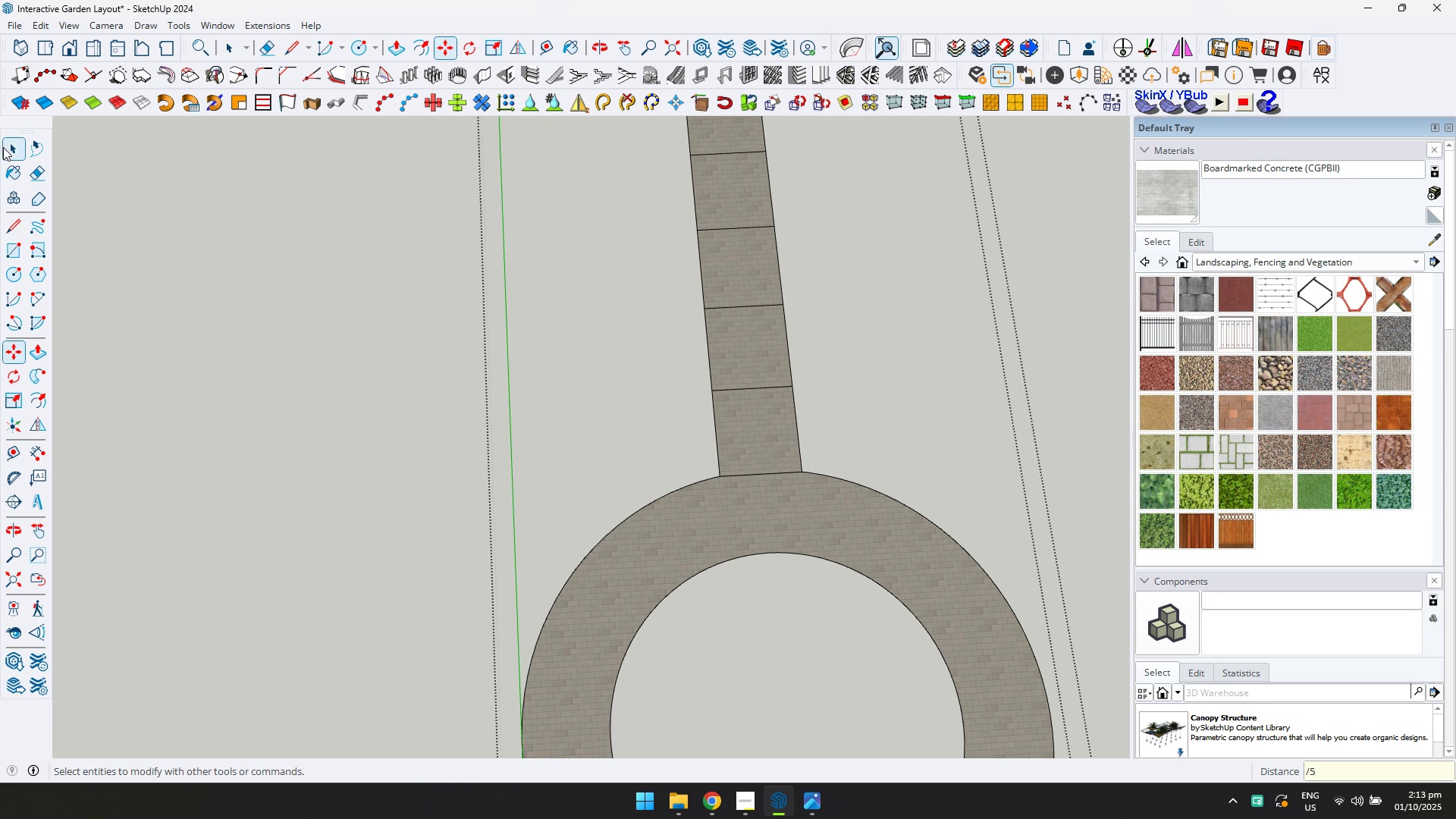 
scroll: coordinate [534, 301], scroll_direction: down, amount: 19.0